 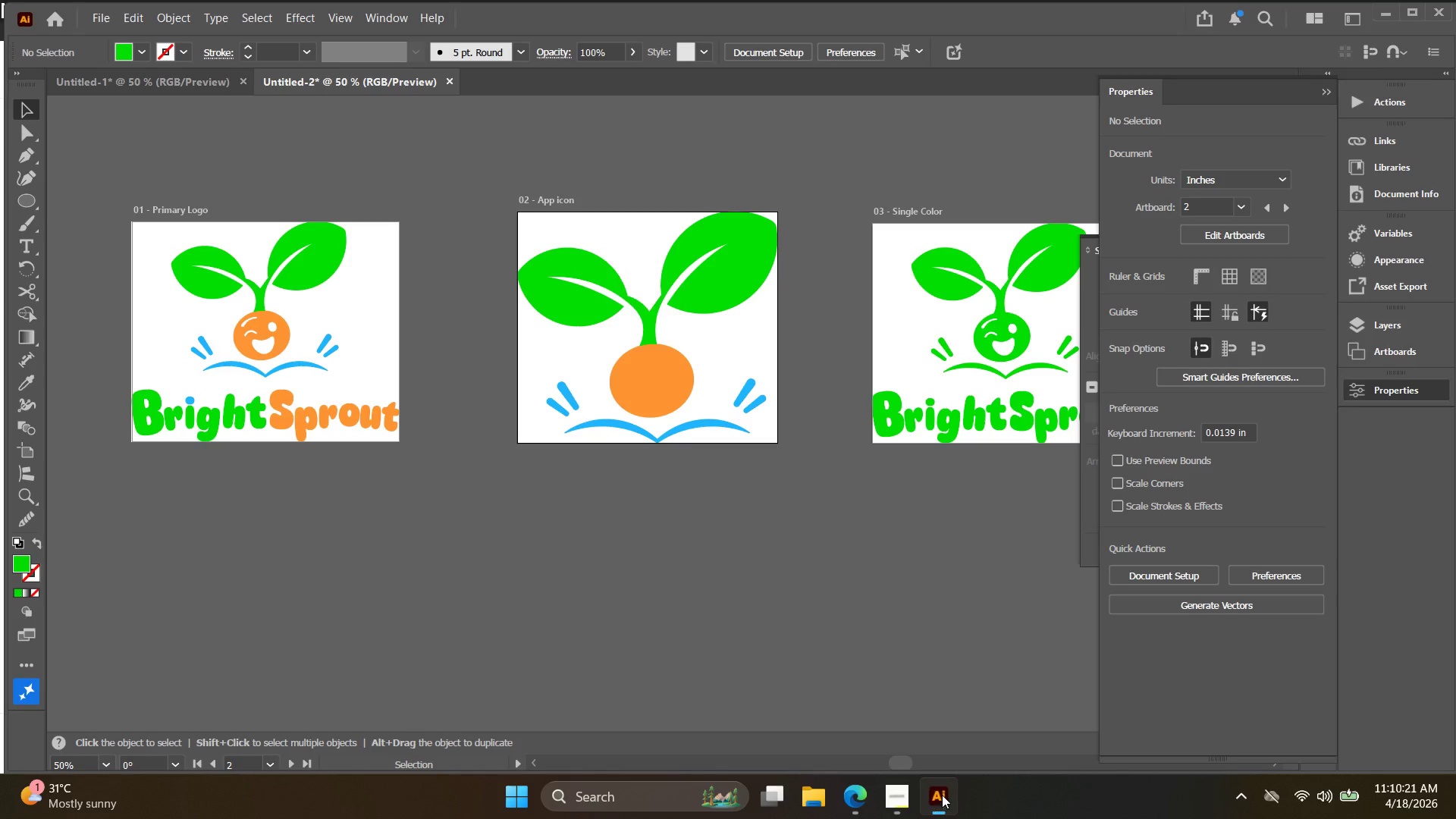 
key(Control+Z)
 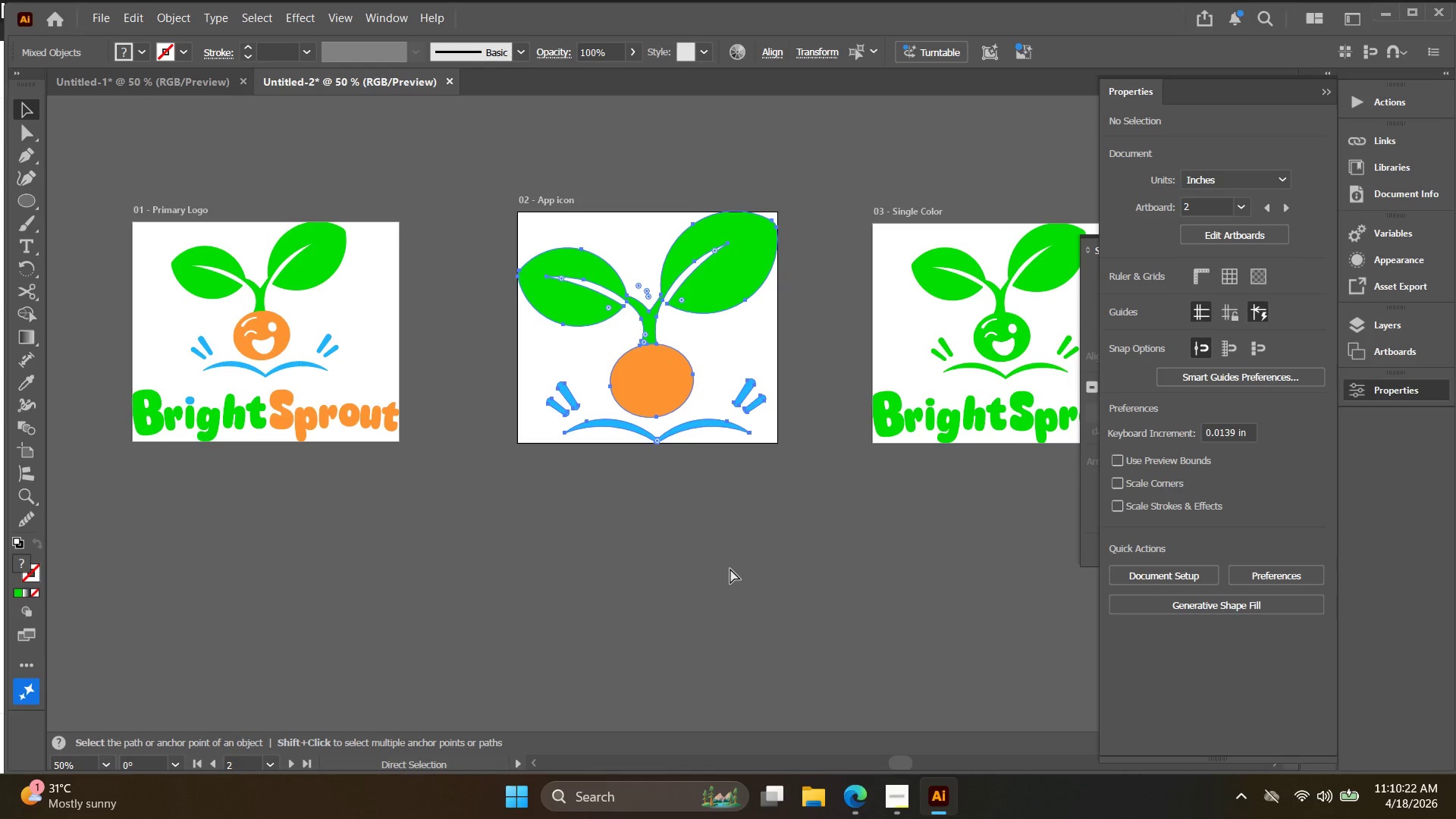 
key(Control+Z)
 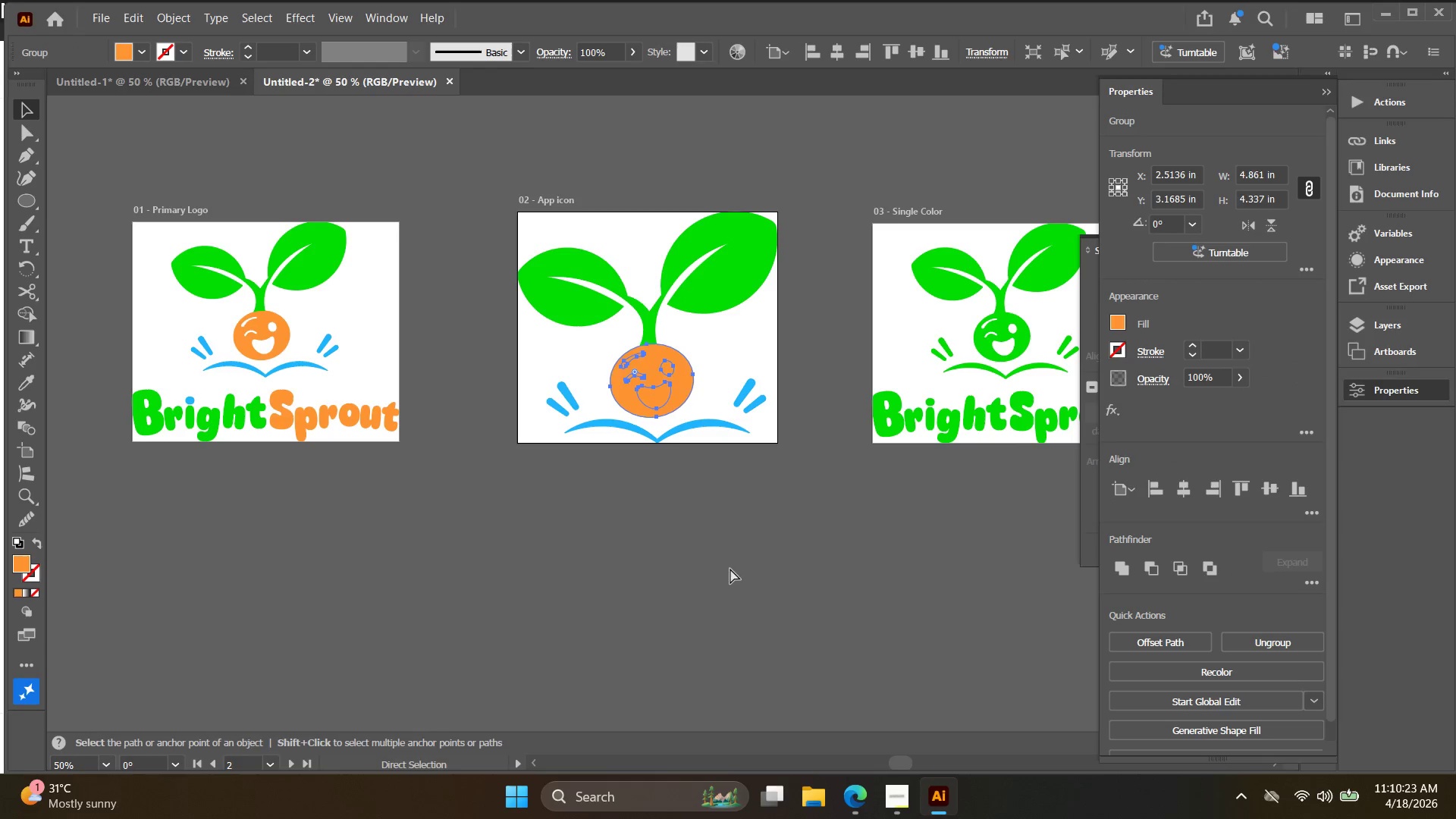 
key(Control+Z)
 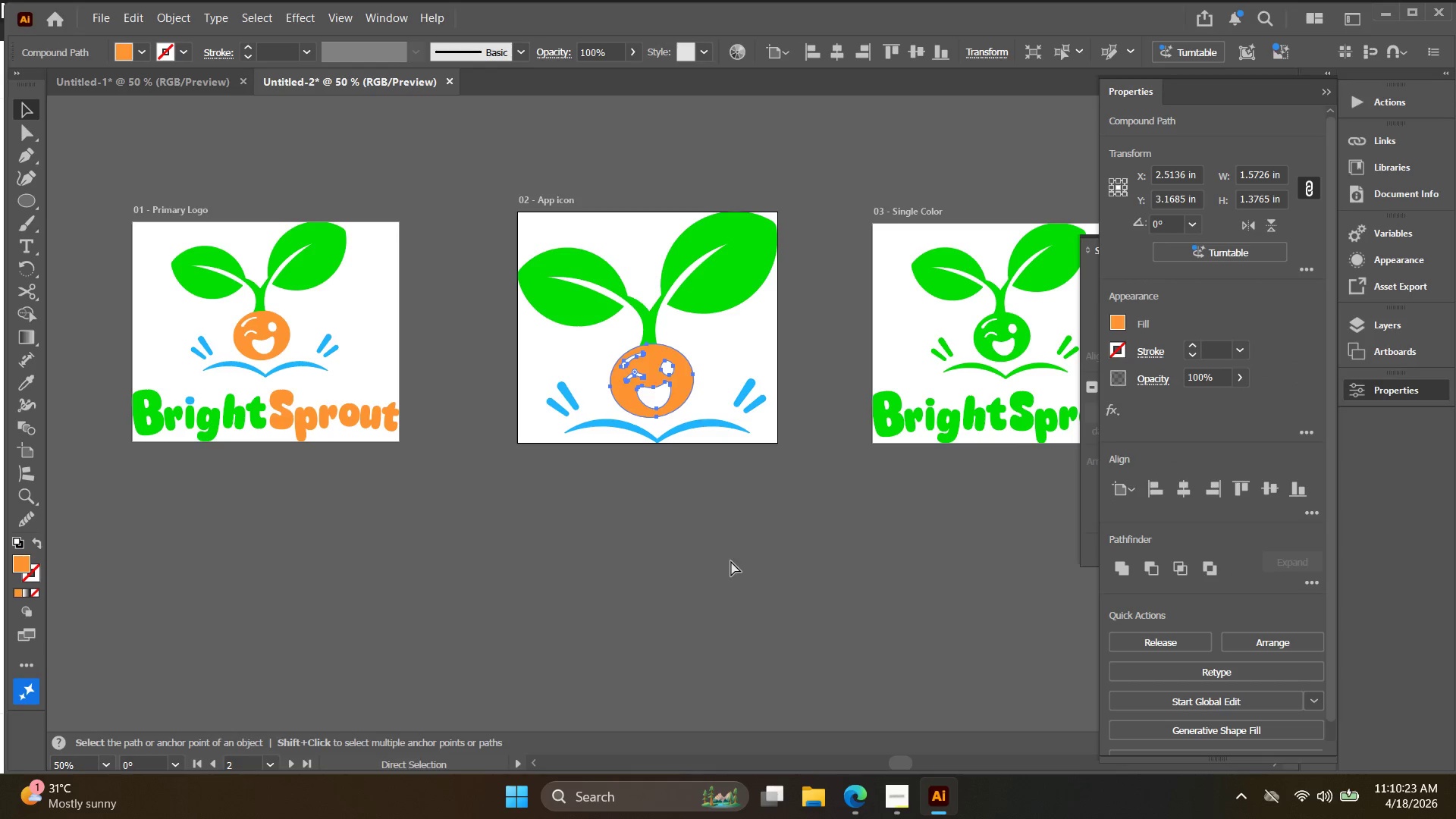 
left_click([736, 556])
 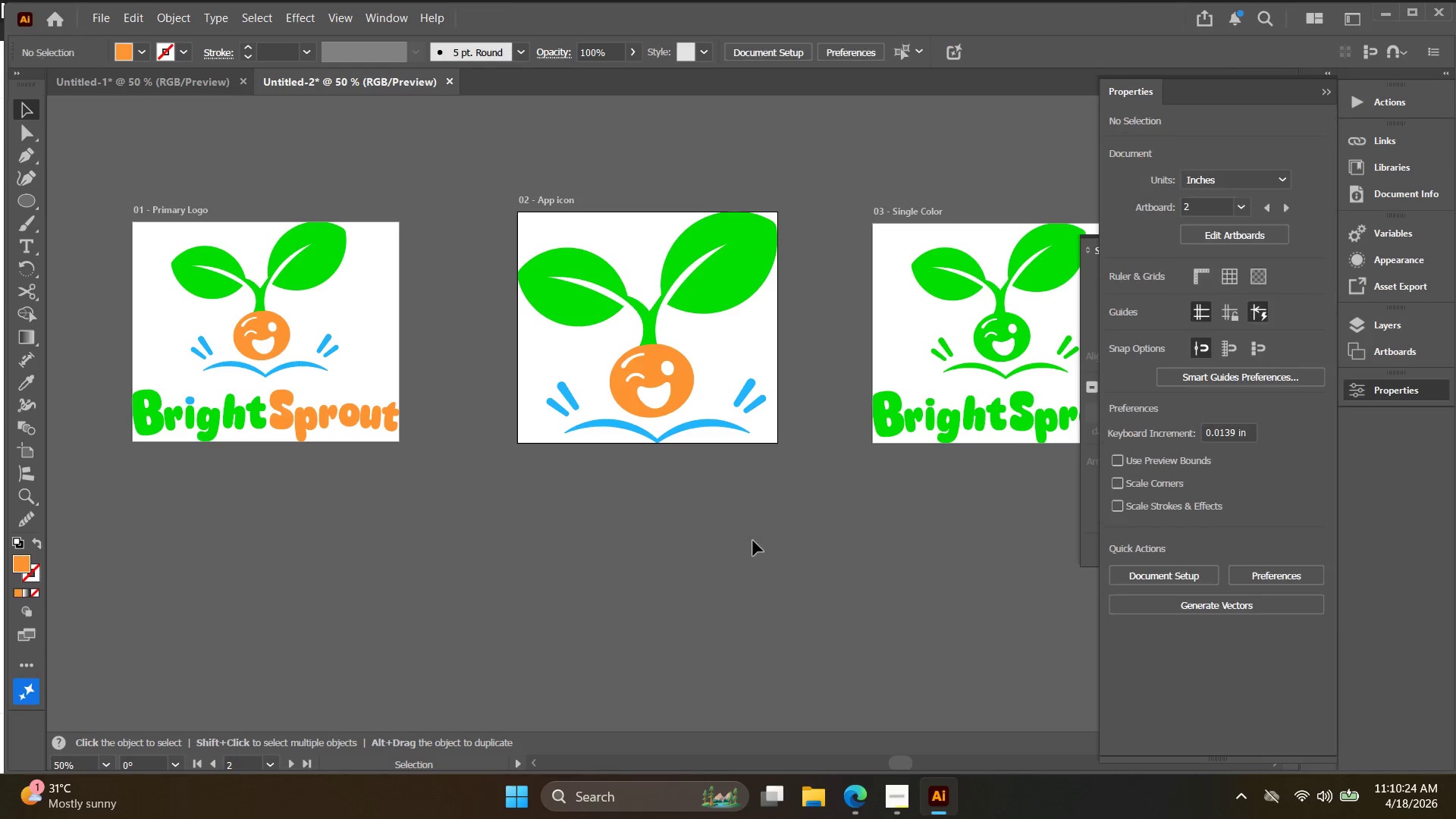 
left_click_drag(start_coordinate=[769, 554], to_coordinate=[538, 155])
 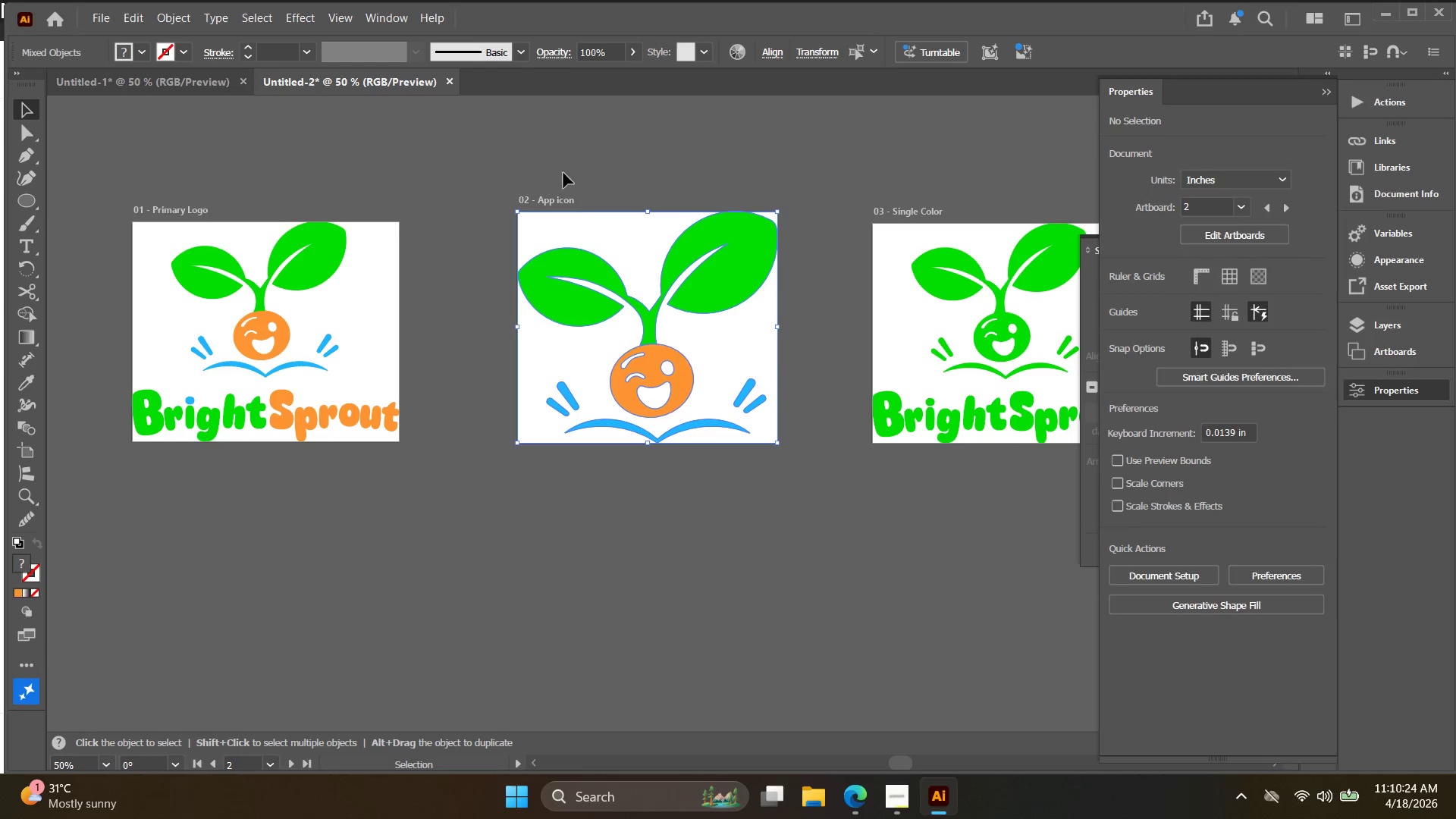 
key(Control+G)
 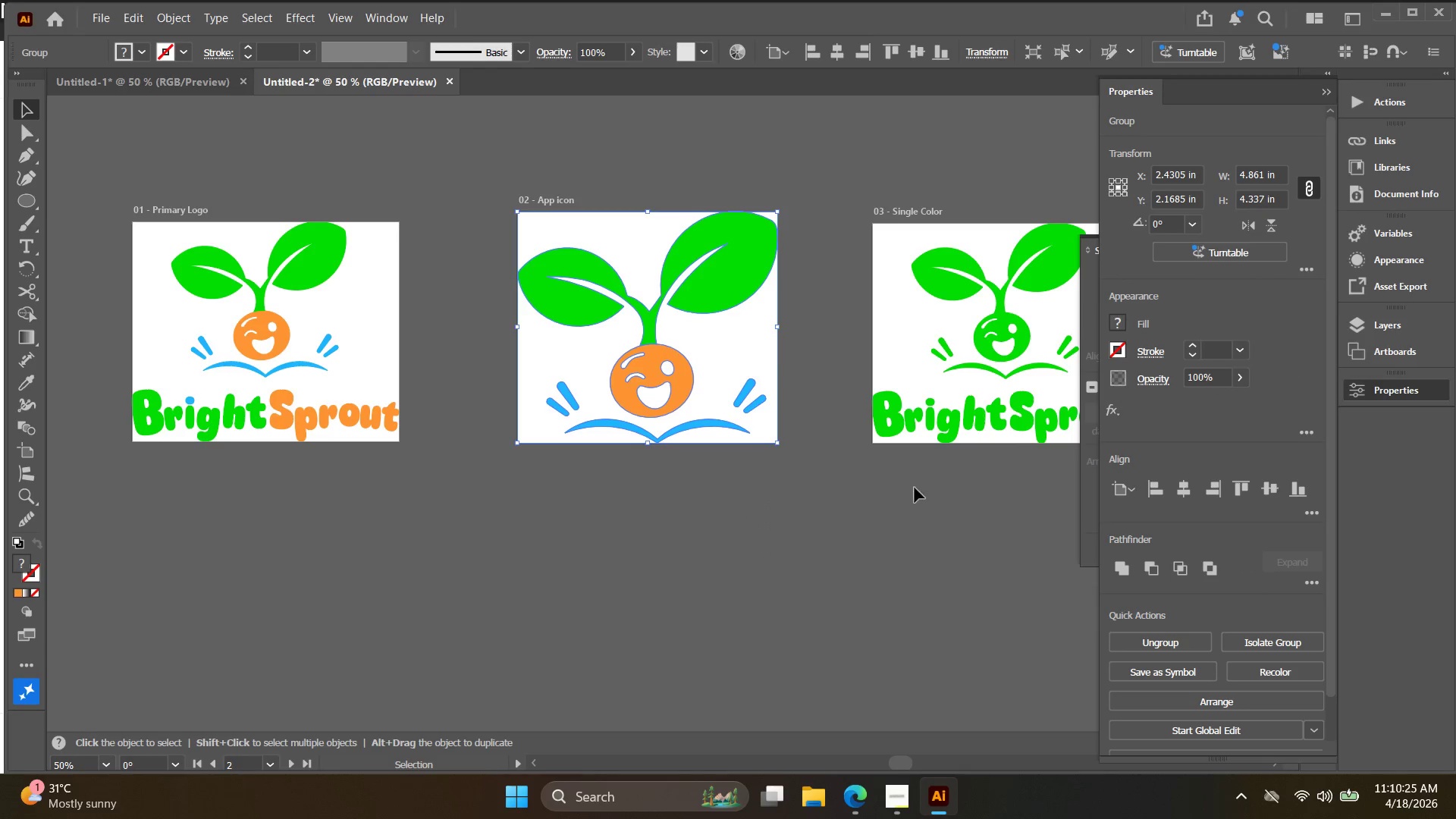 
left_click_drag(start_coordinate=[1054, 526], to_coordinate=[967, 253])
 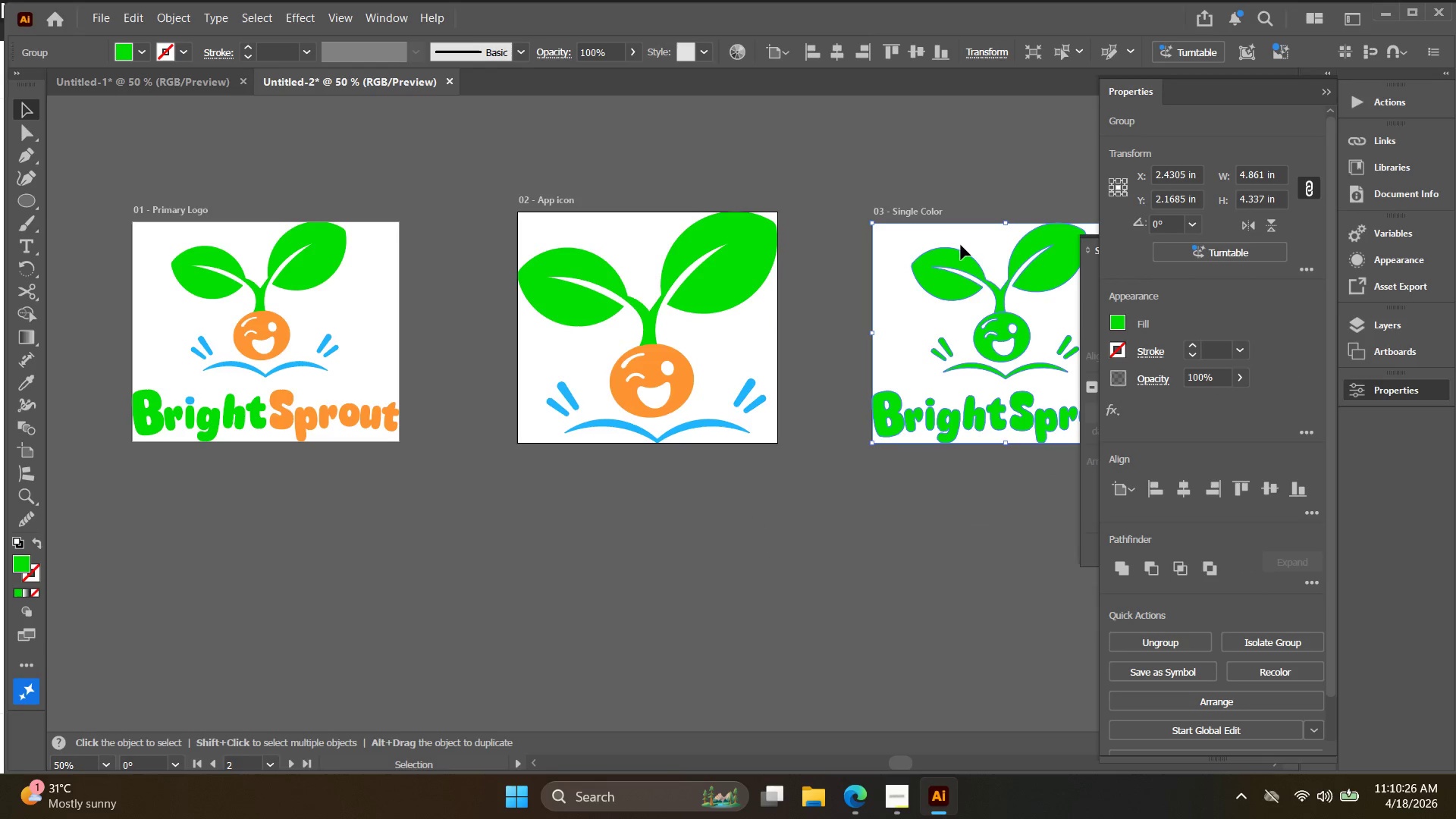 
key(Control+ControlLeft)
 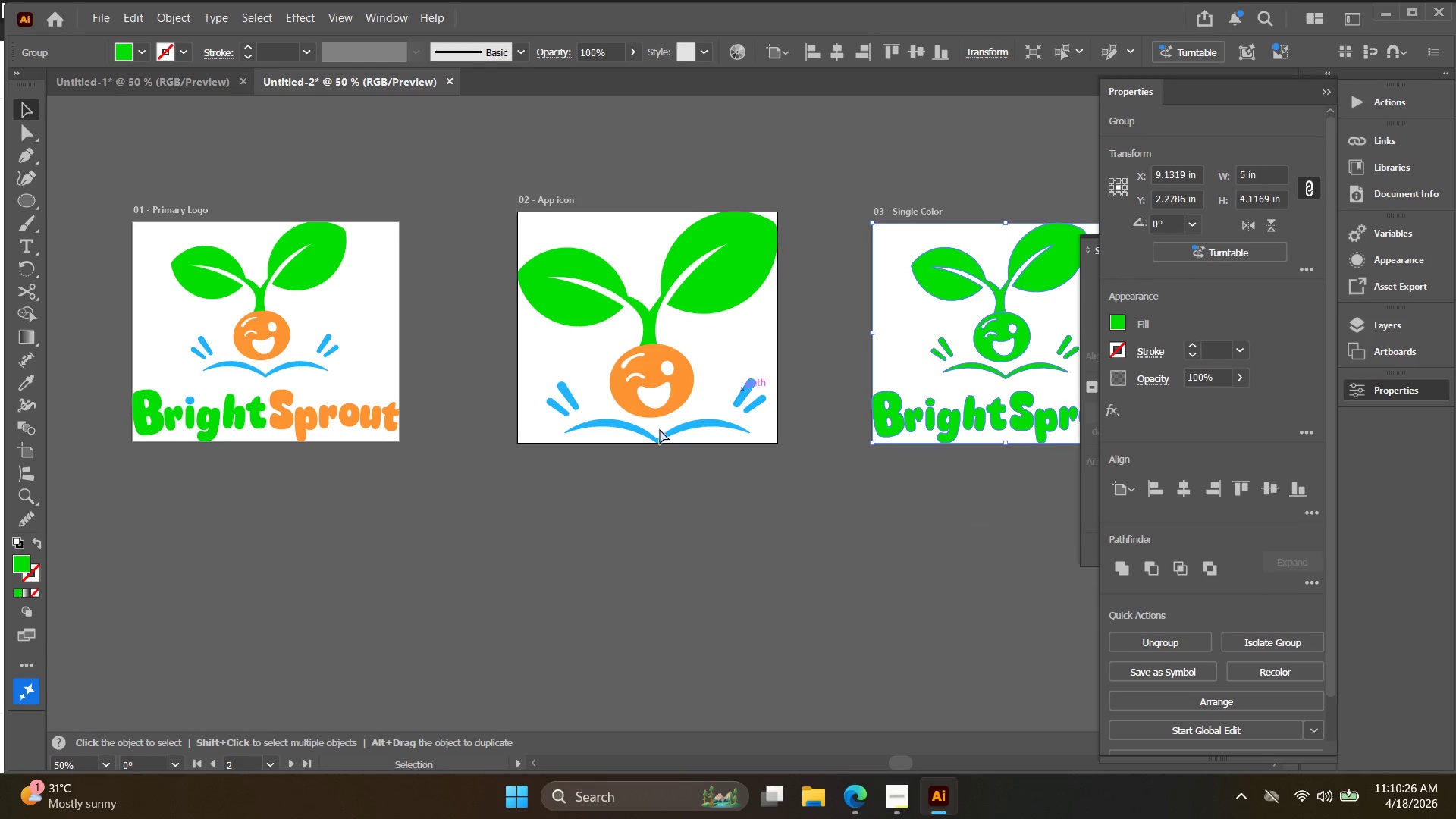 
key(Control+G)
 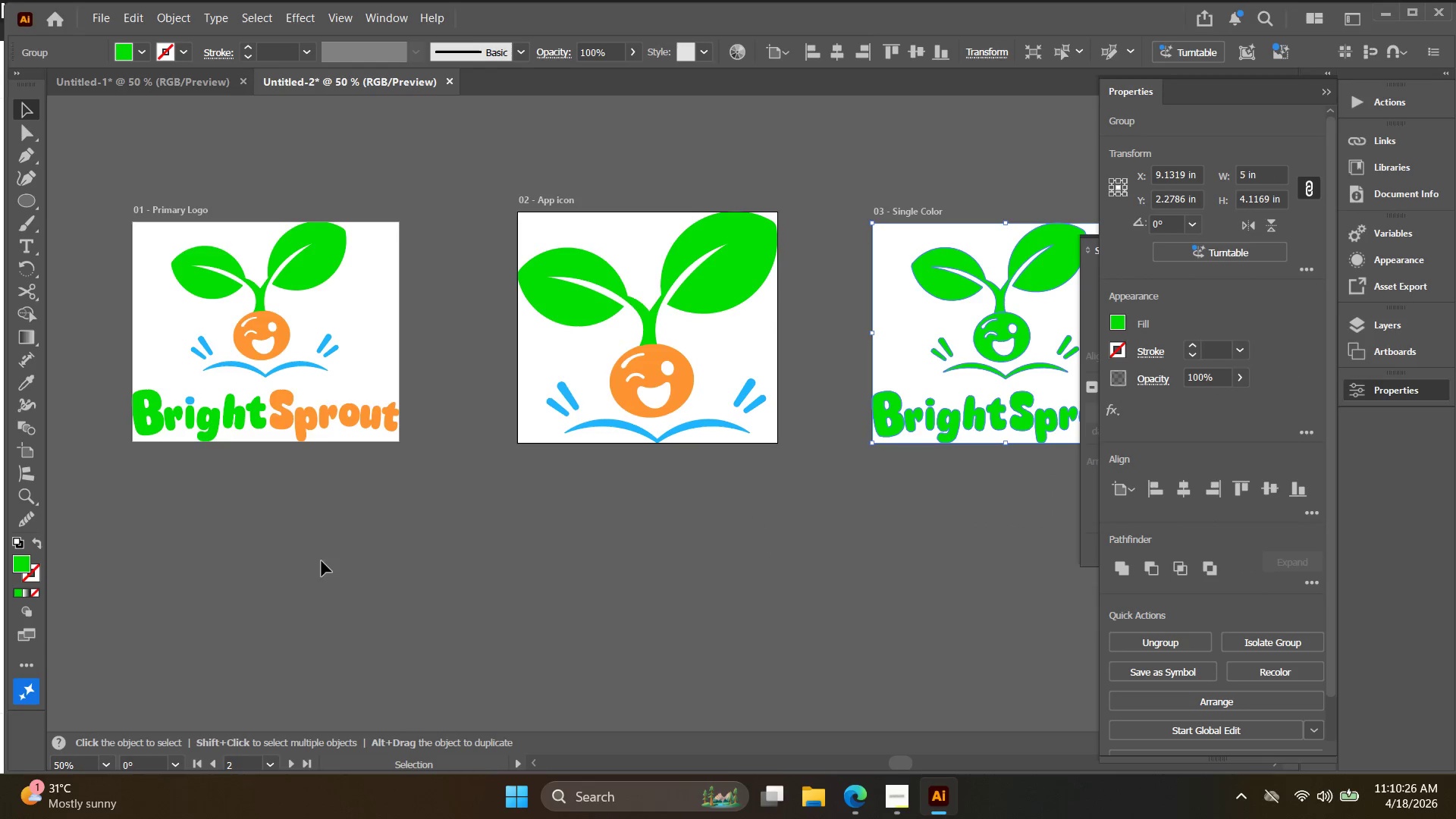 
left_click_drag(start_coordinate=[327, 540], to_coordinate=[112, 159])
 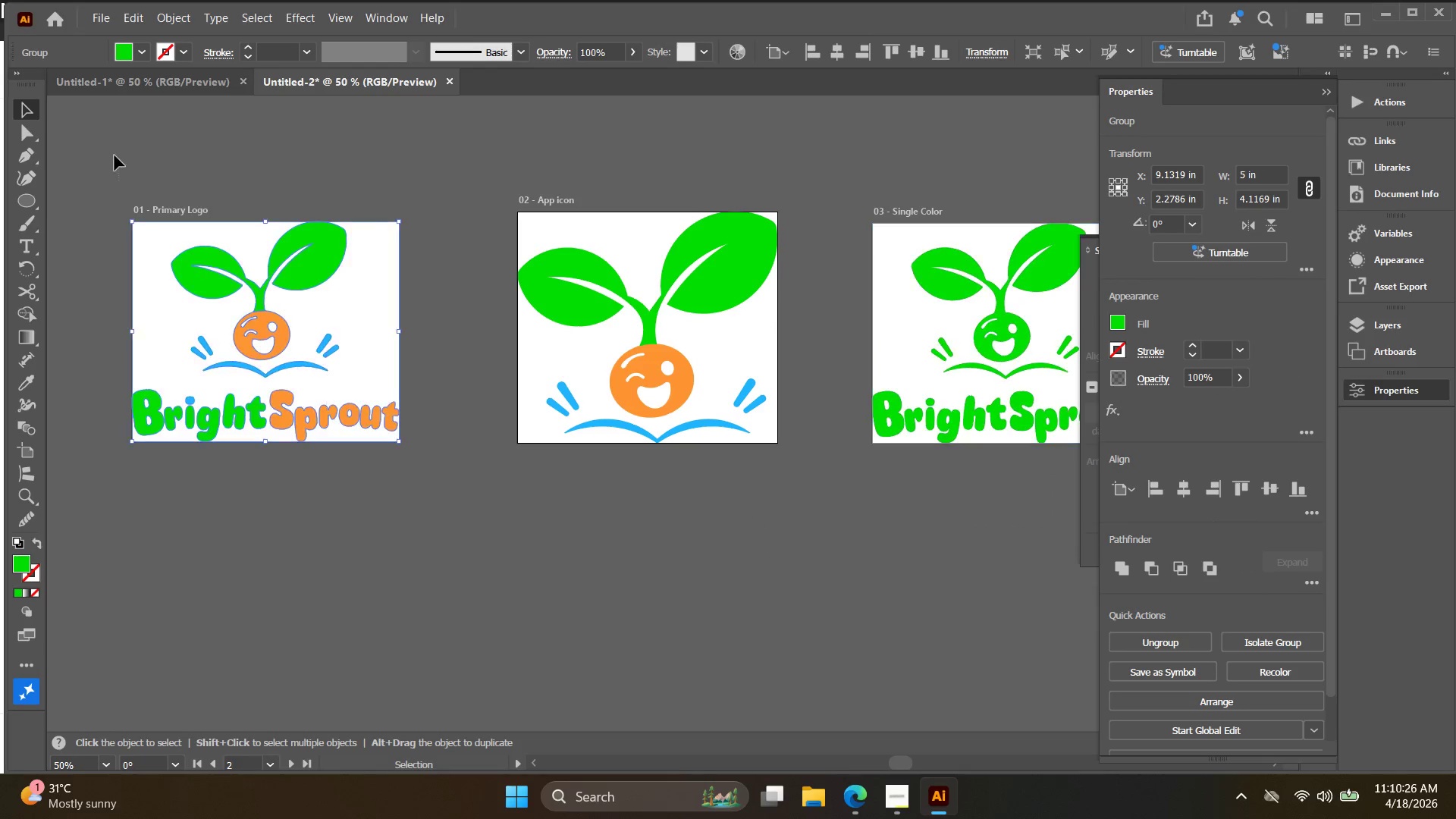 
key(Control+ControlLeft)
 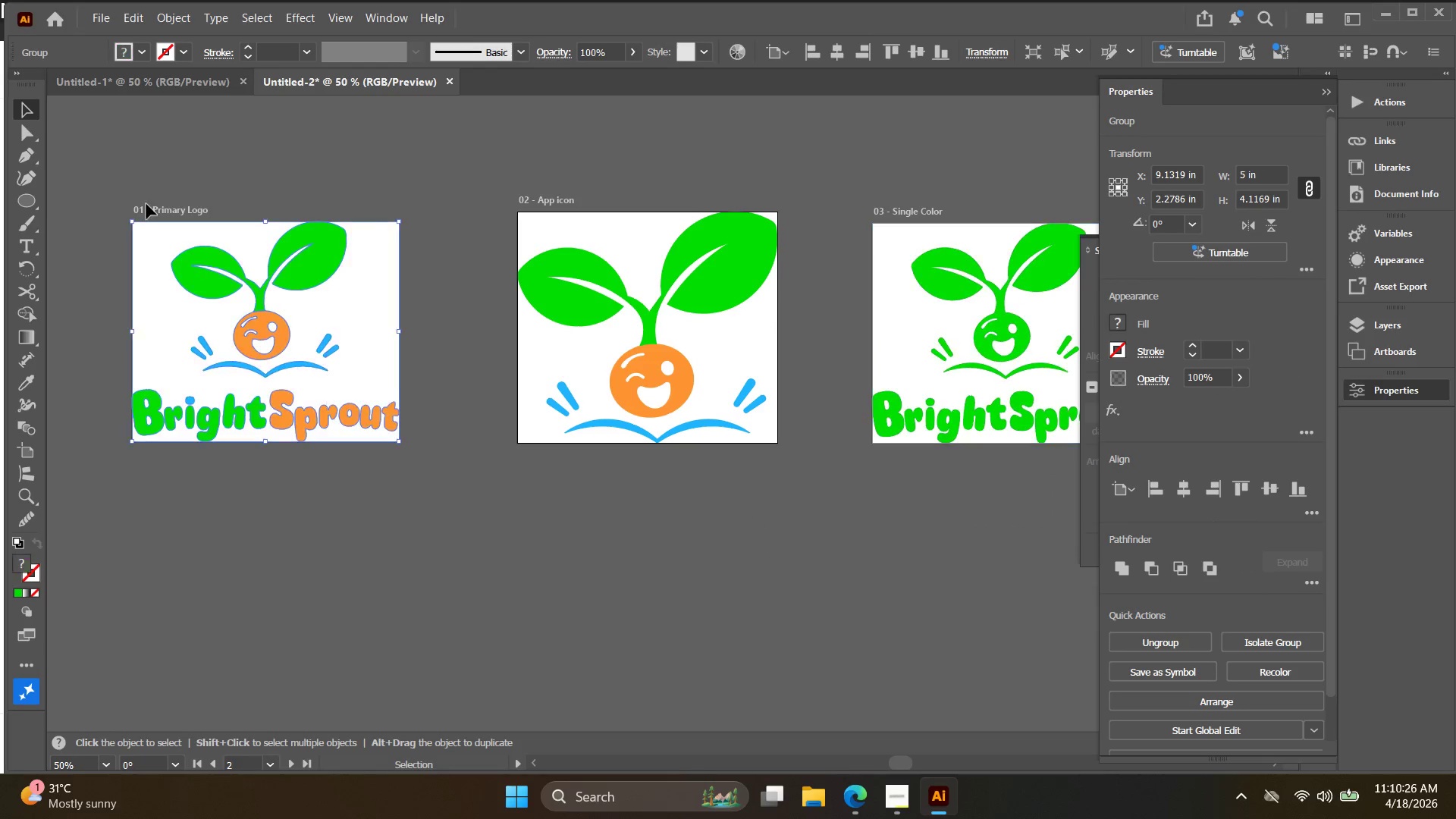 
key(Control+G)
 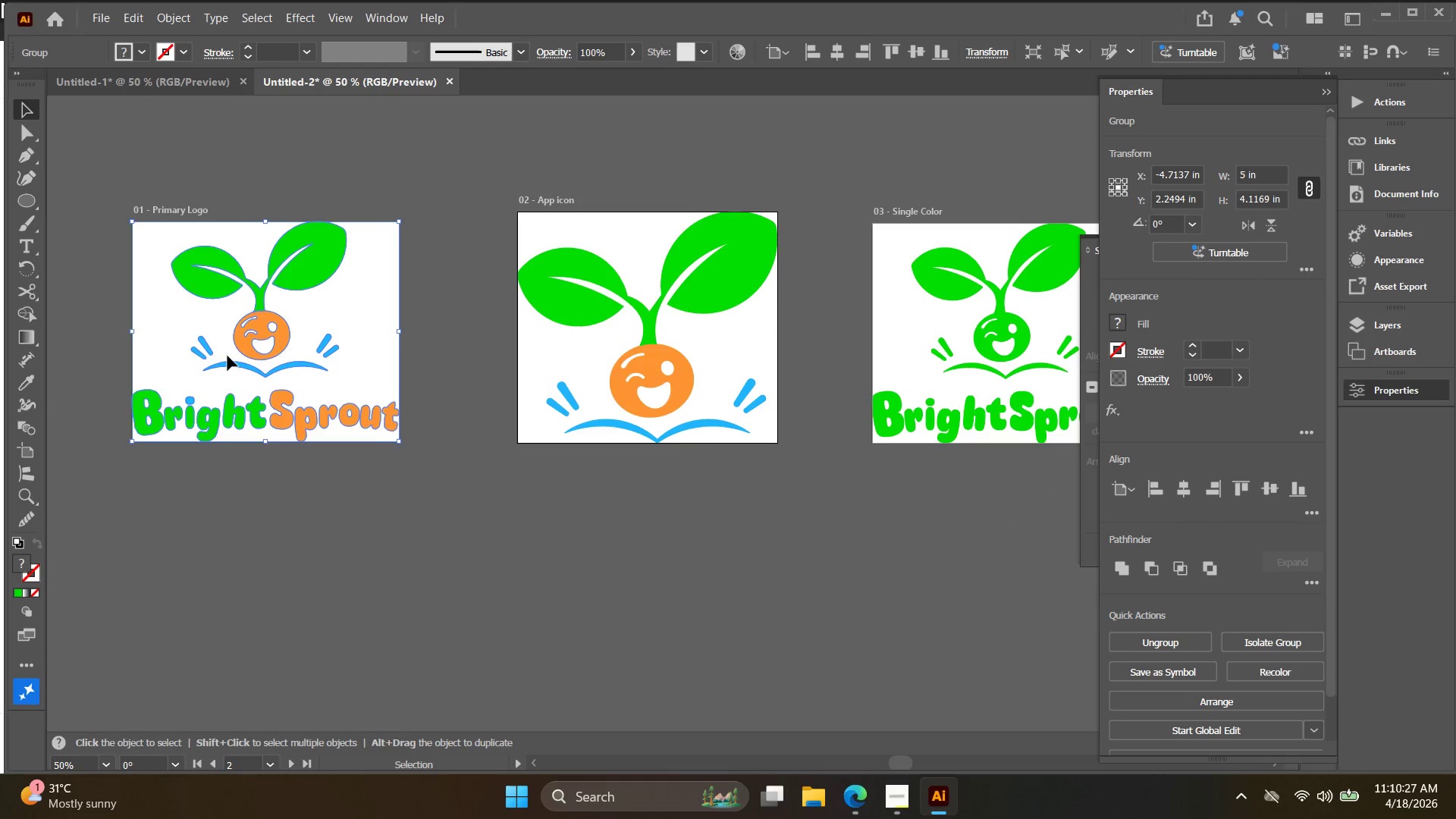 
hold_key(key=Space, duration=0.34)
 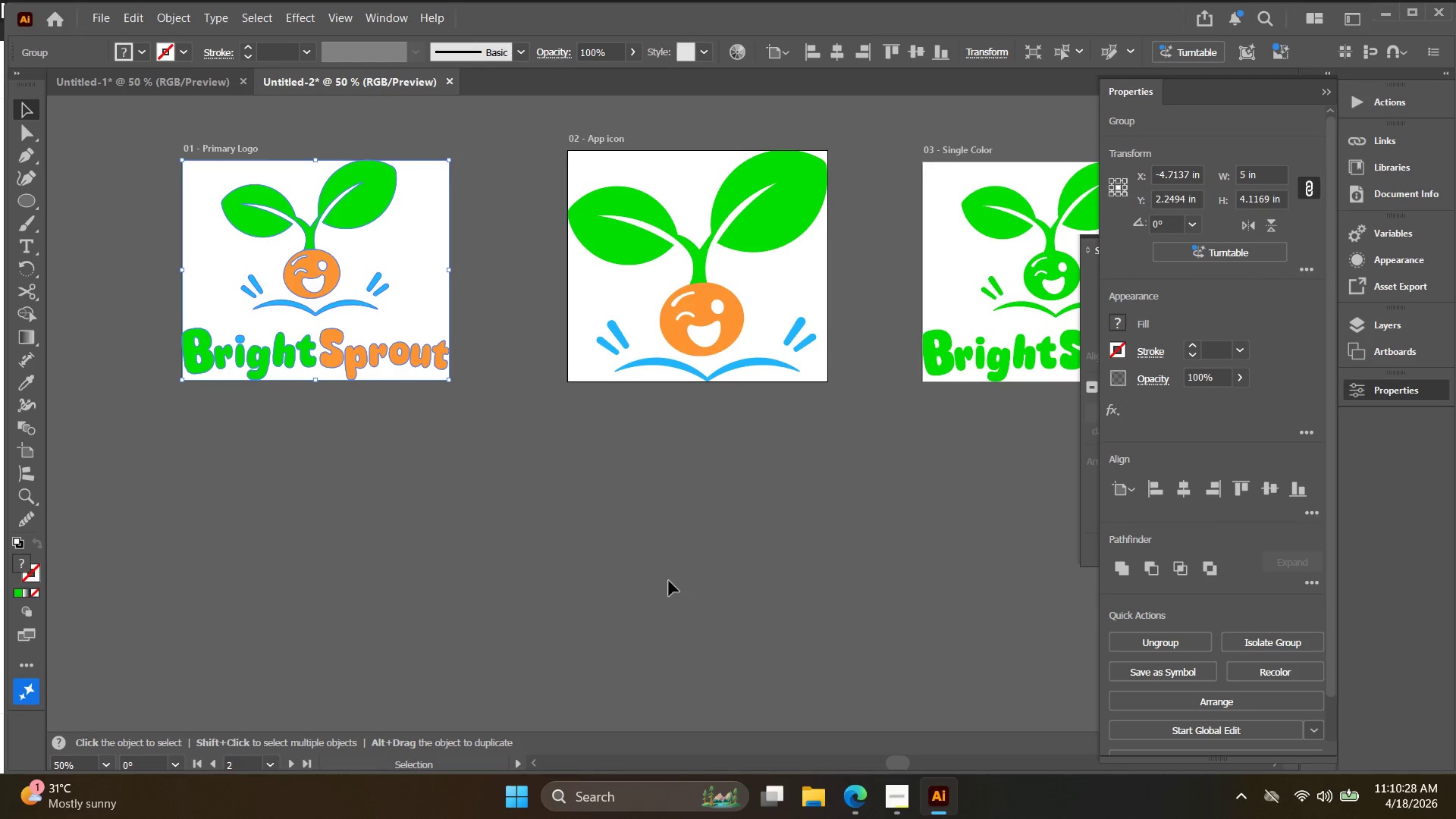 
left_click_drag(start_coordinate=[273, 406], to_coordinate=[324, 344])